 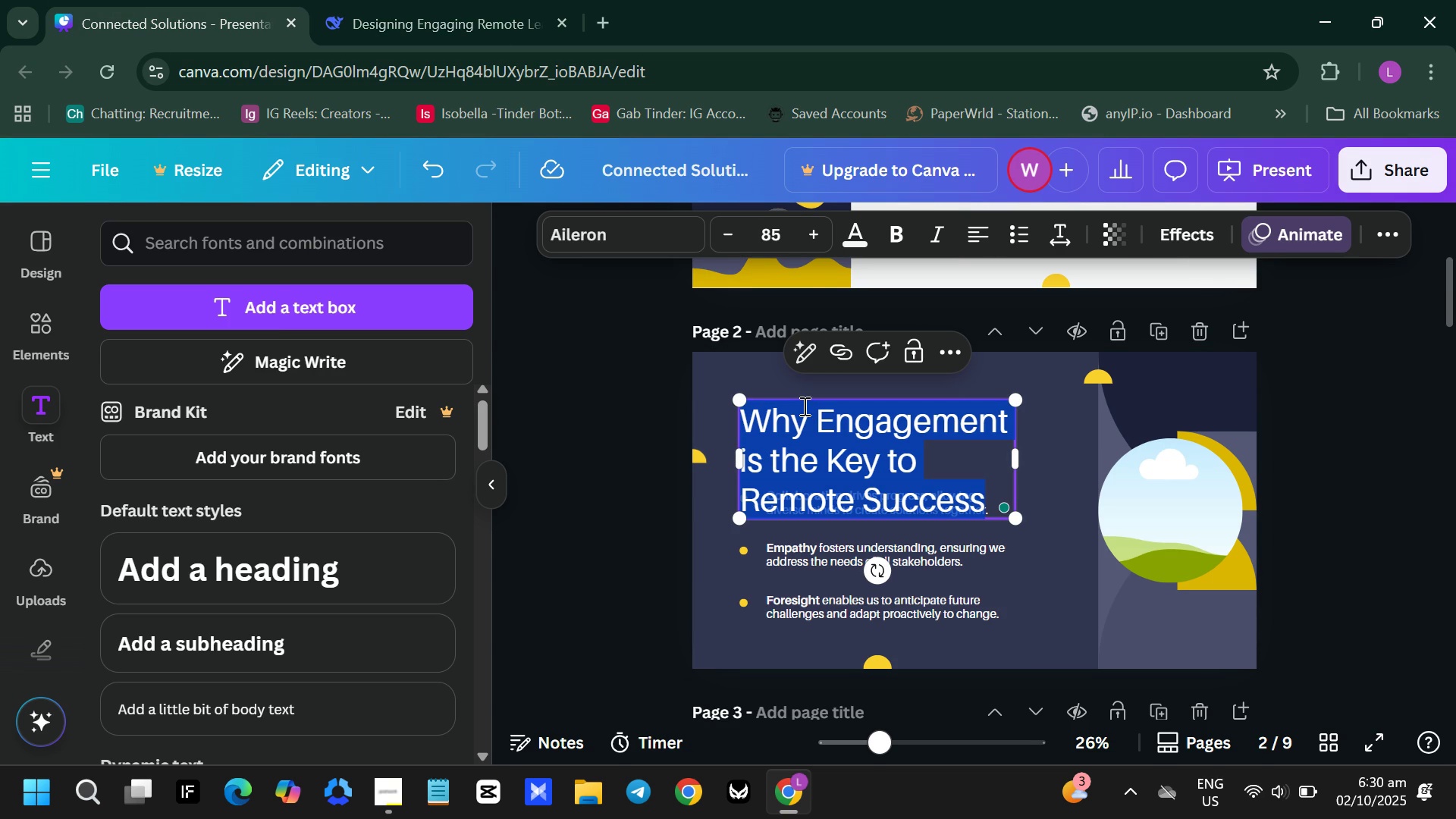 
double_click([717, 246])
 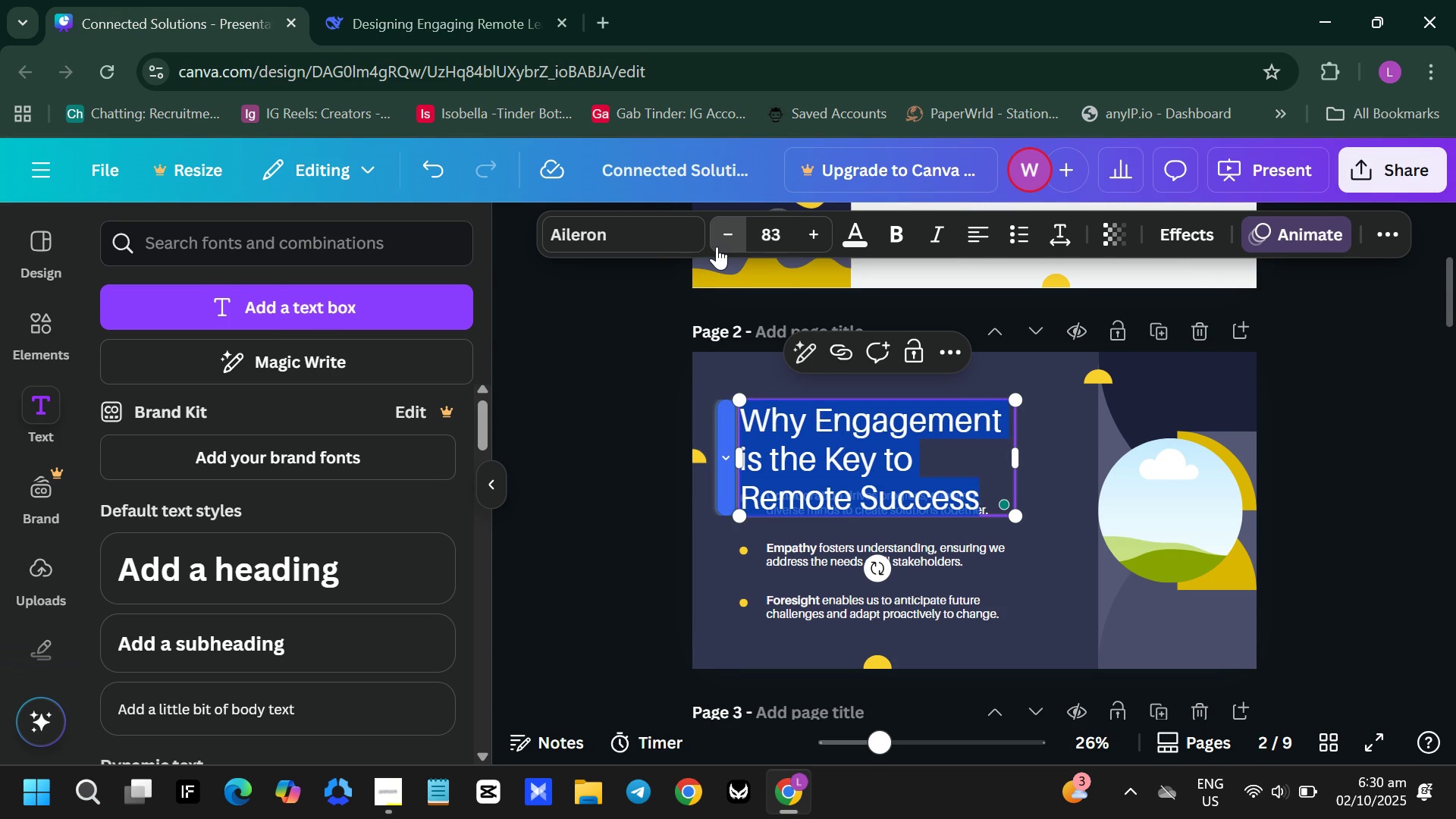 
triple_click([717, 246])
 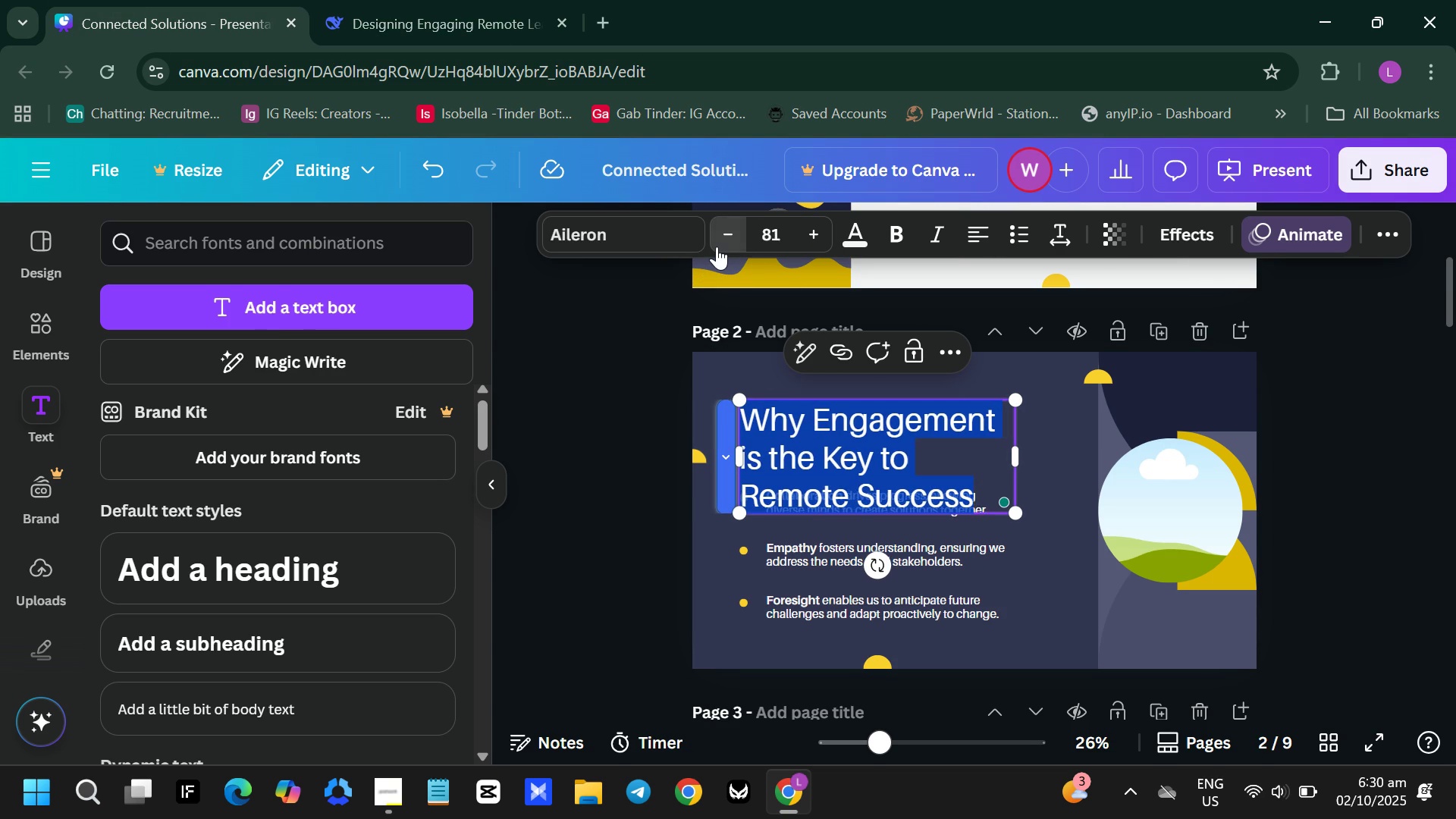 
triple_click([717, 246])
 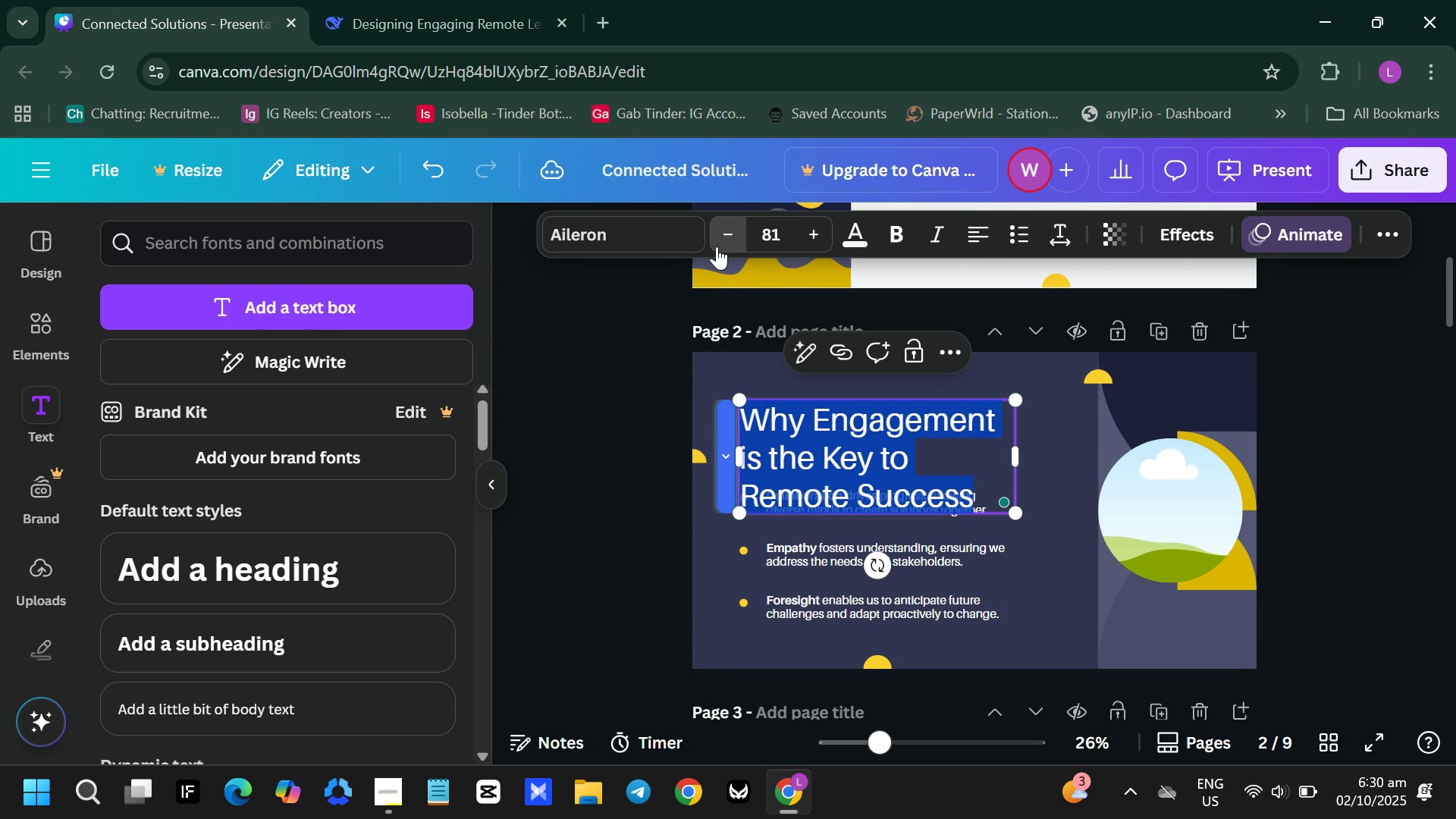 
triple_click([717, 246])
 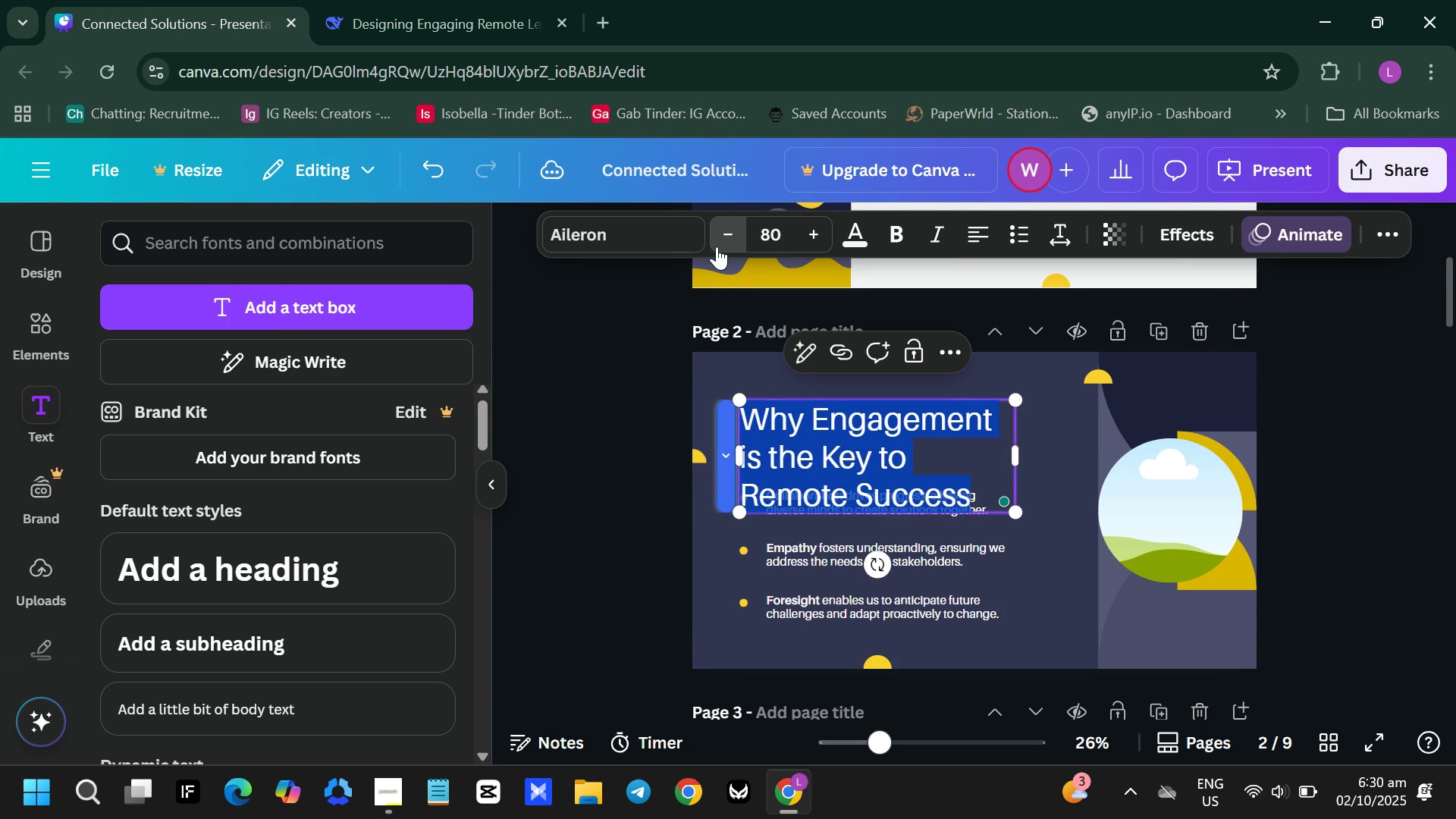 
triple_click([717, 246])
 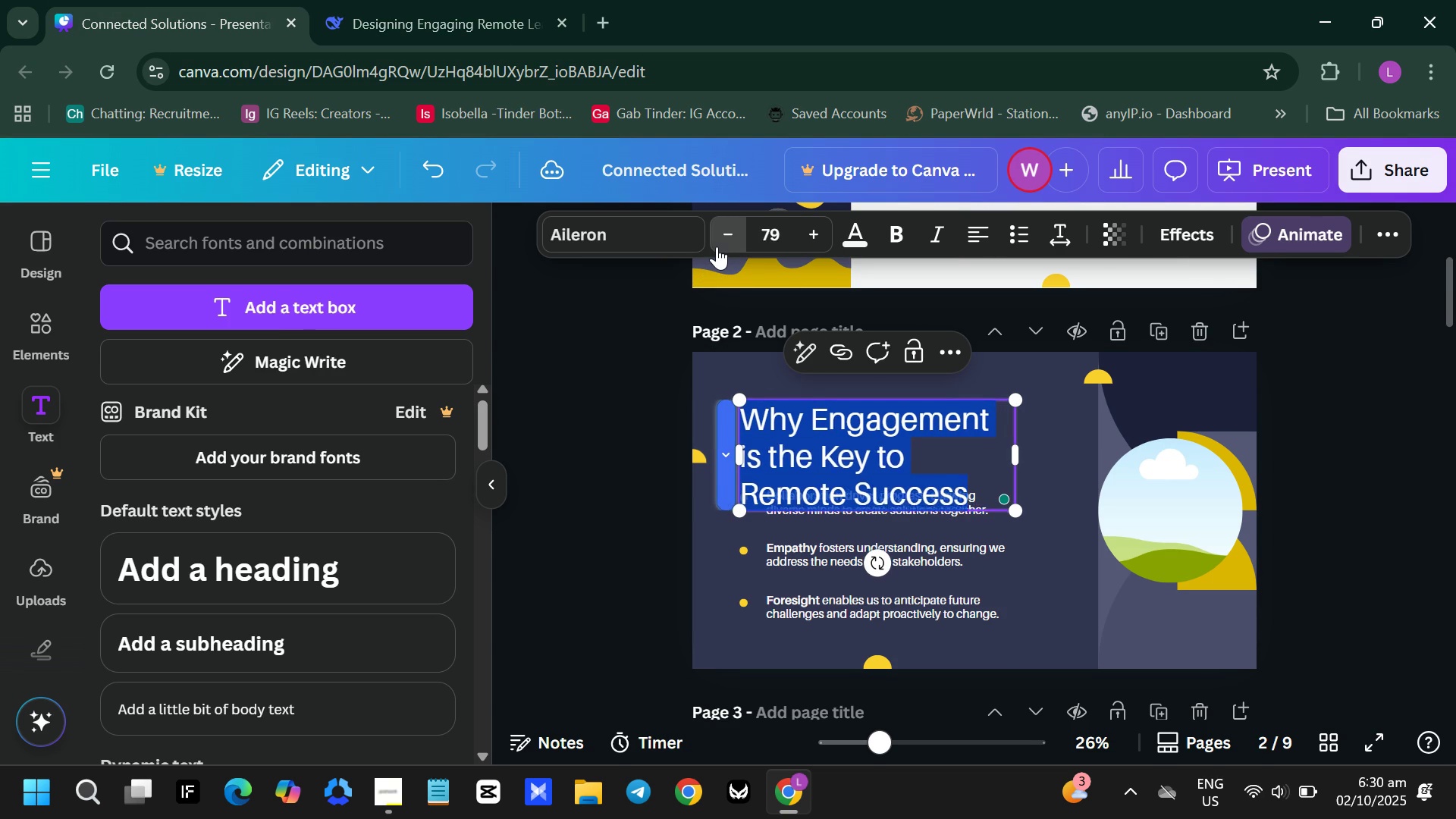 
triple_click([717, 246])
 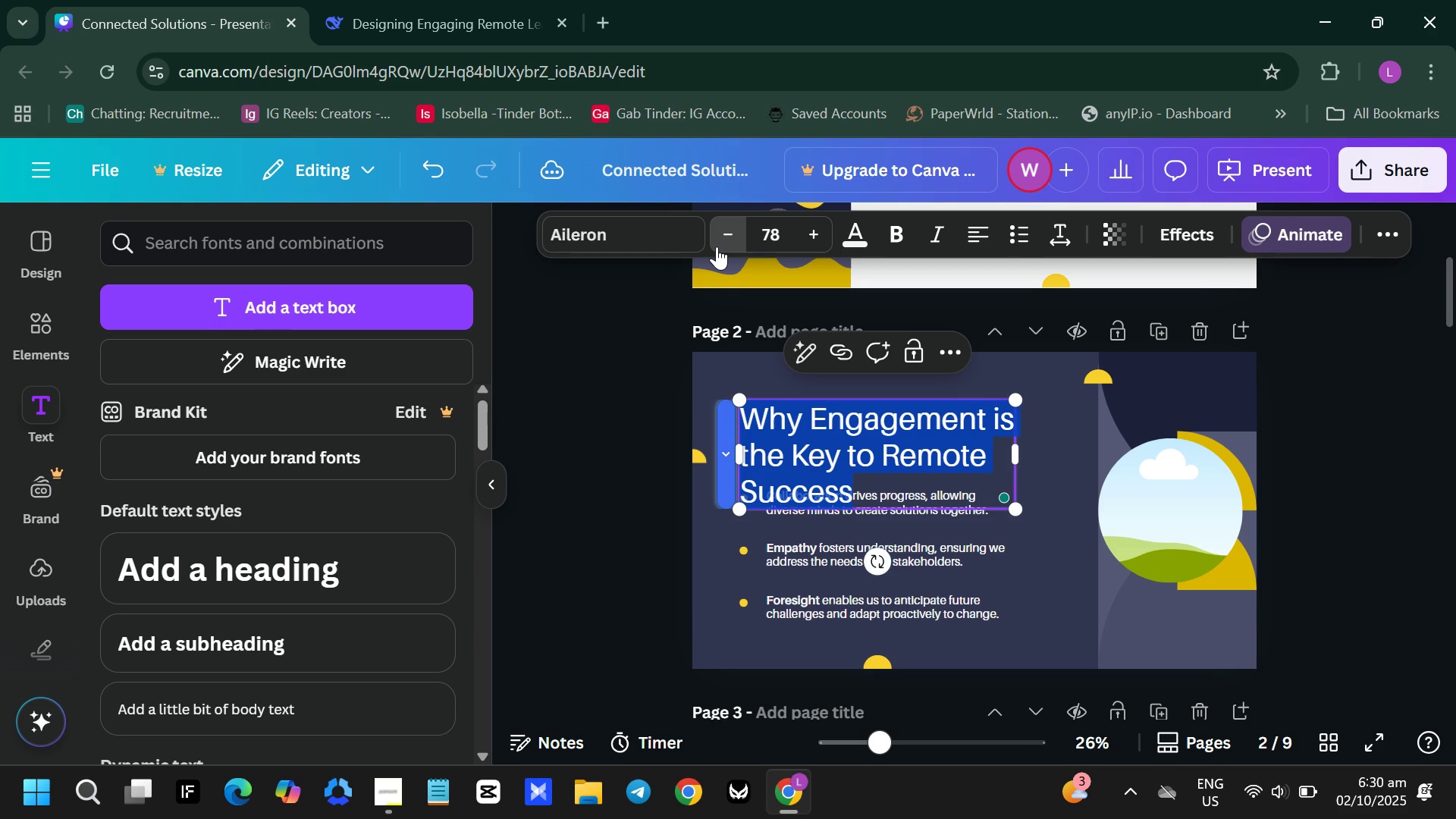 
triple_click([717, 246])
 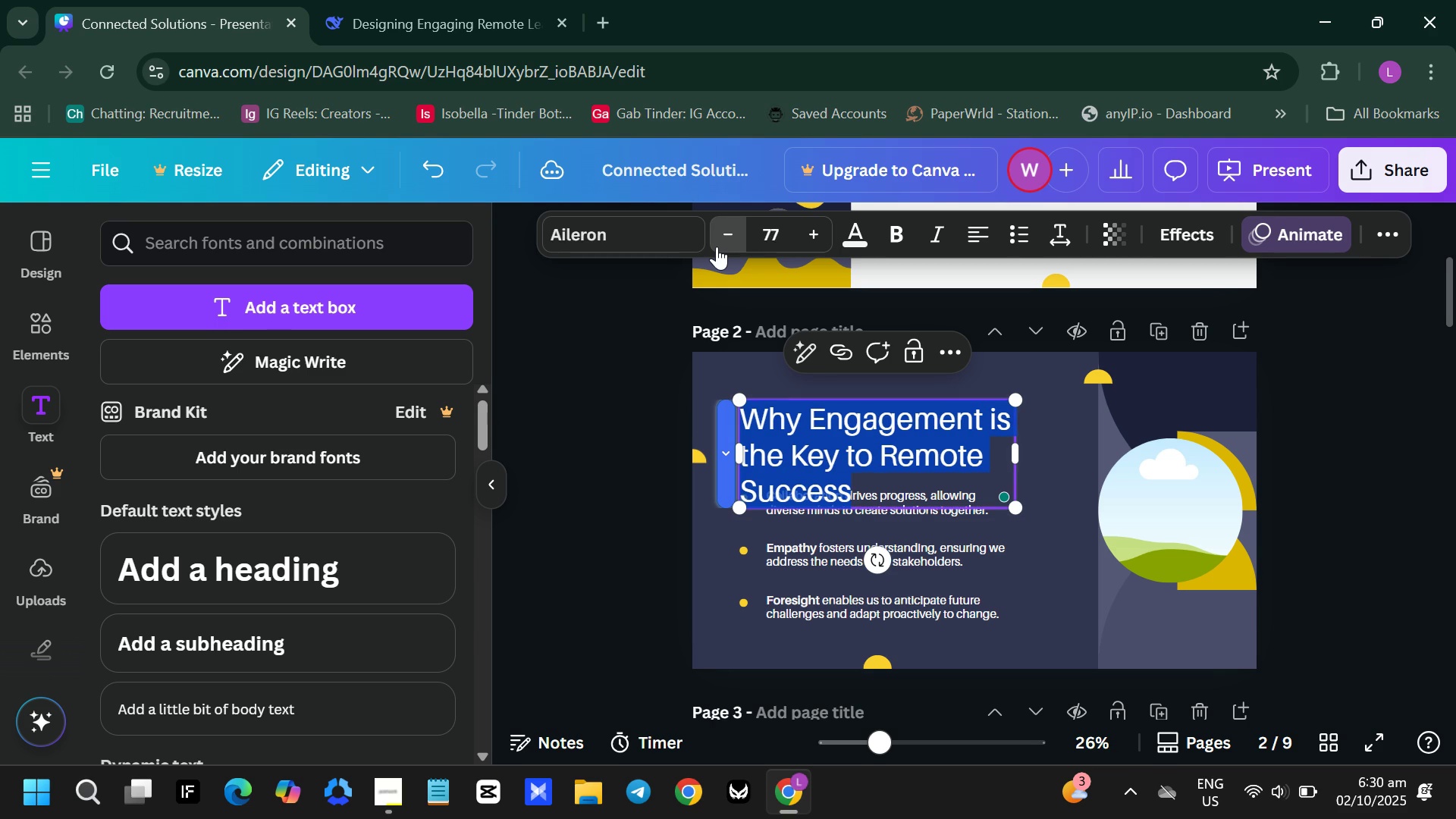 
triple_click([717, 246])
 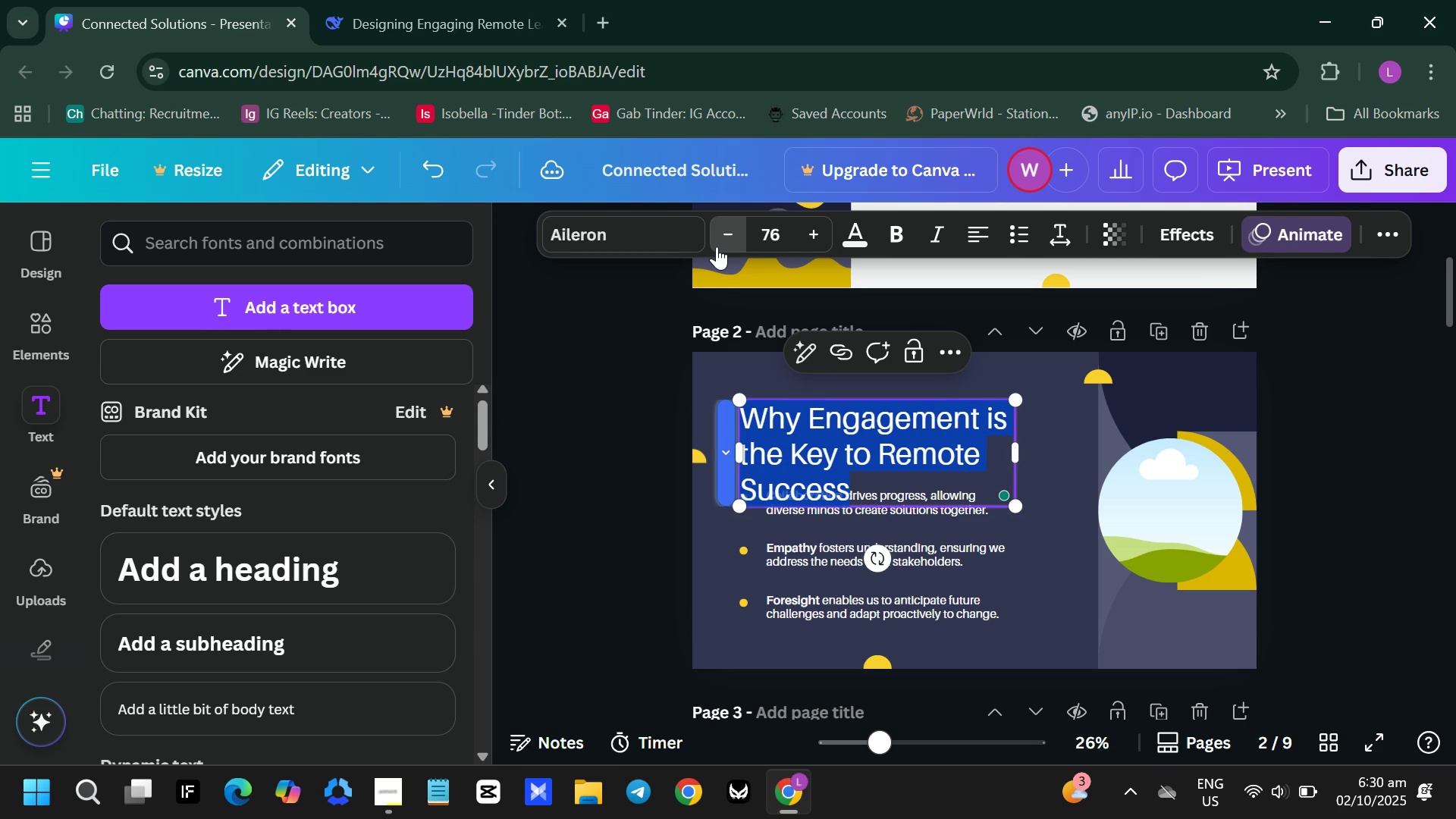 
triple_click([717, 246])
 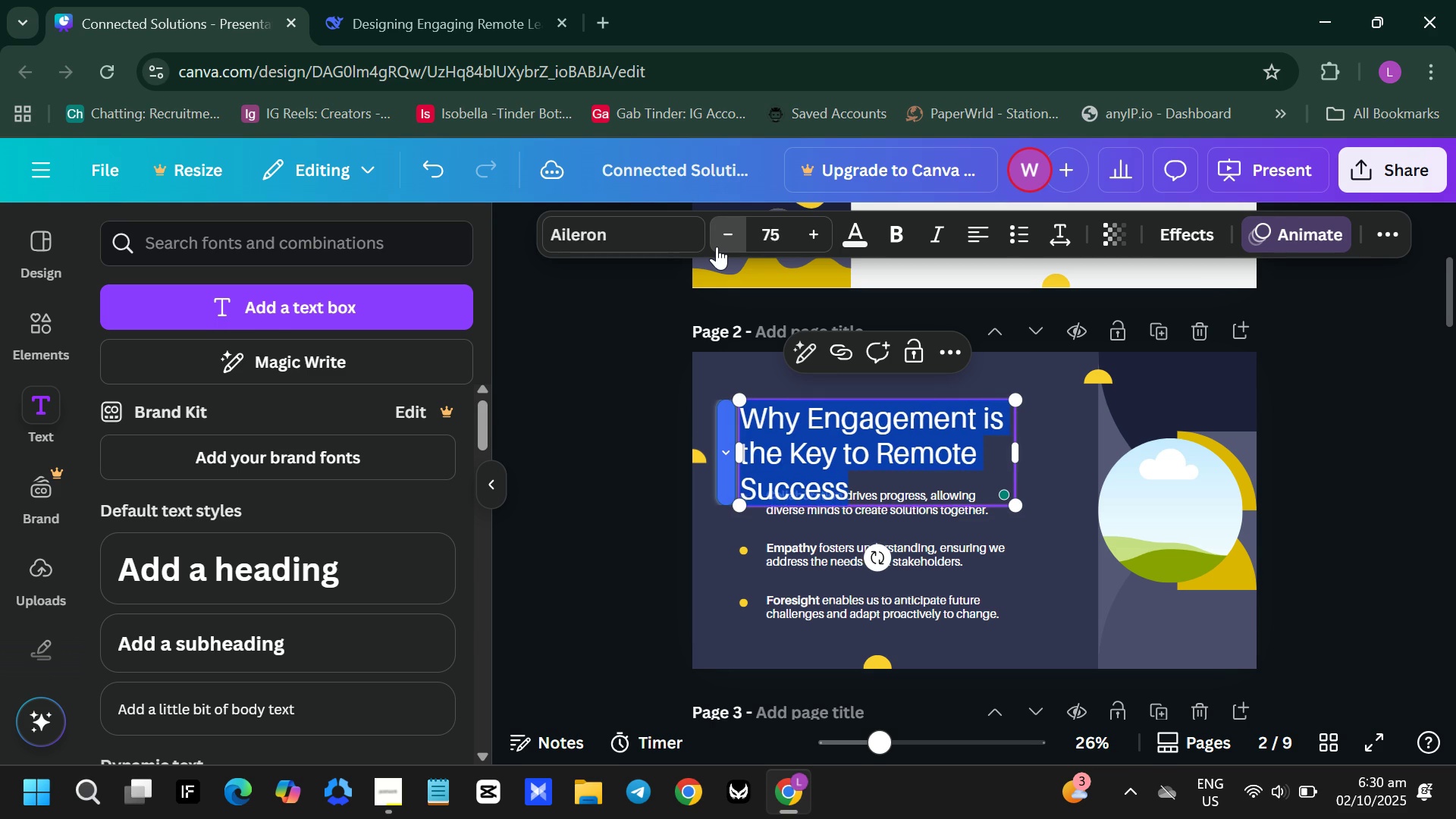 
triple_click([717, 246])
 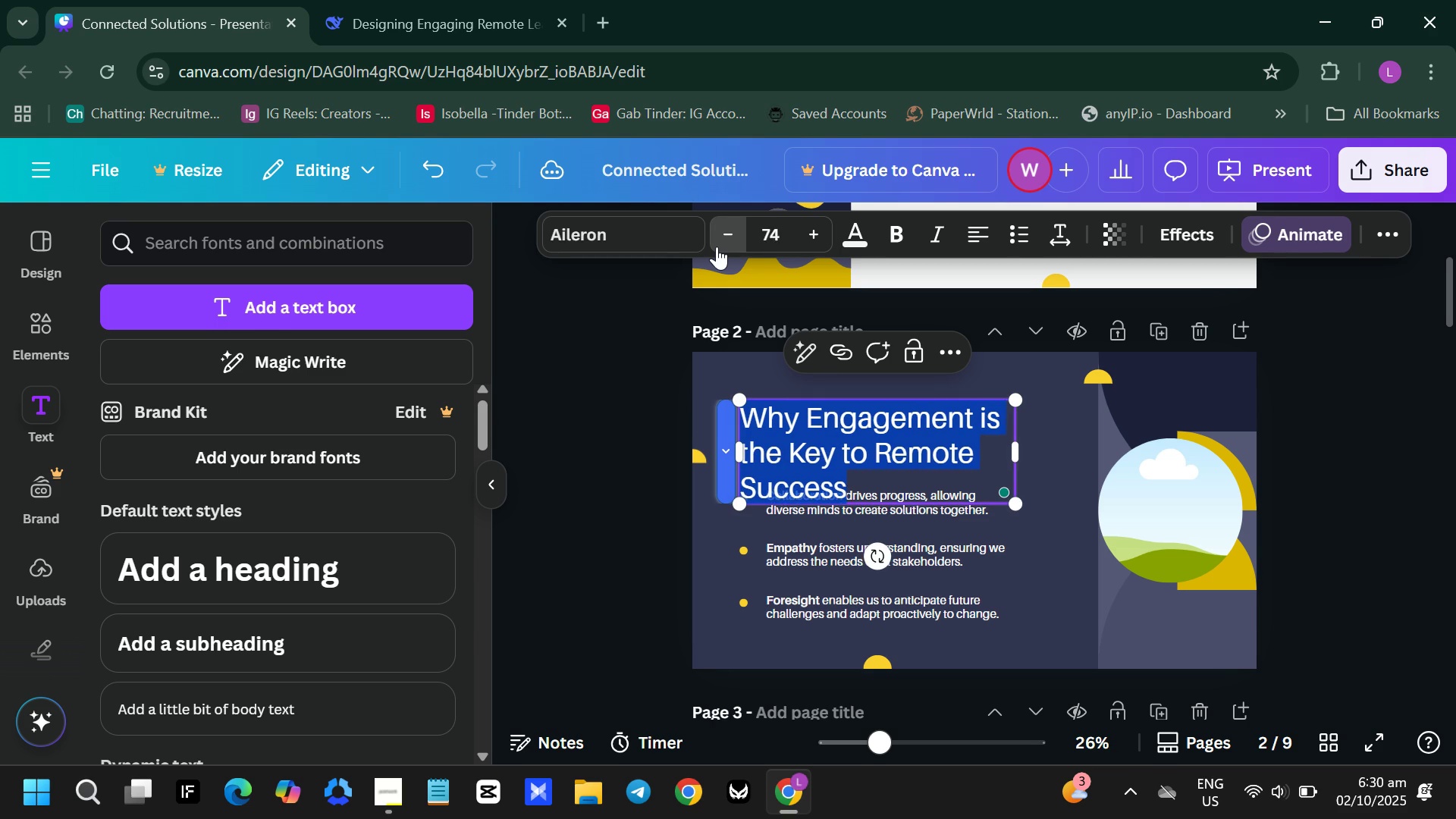 
triple_click([717, 246])
 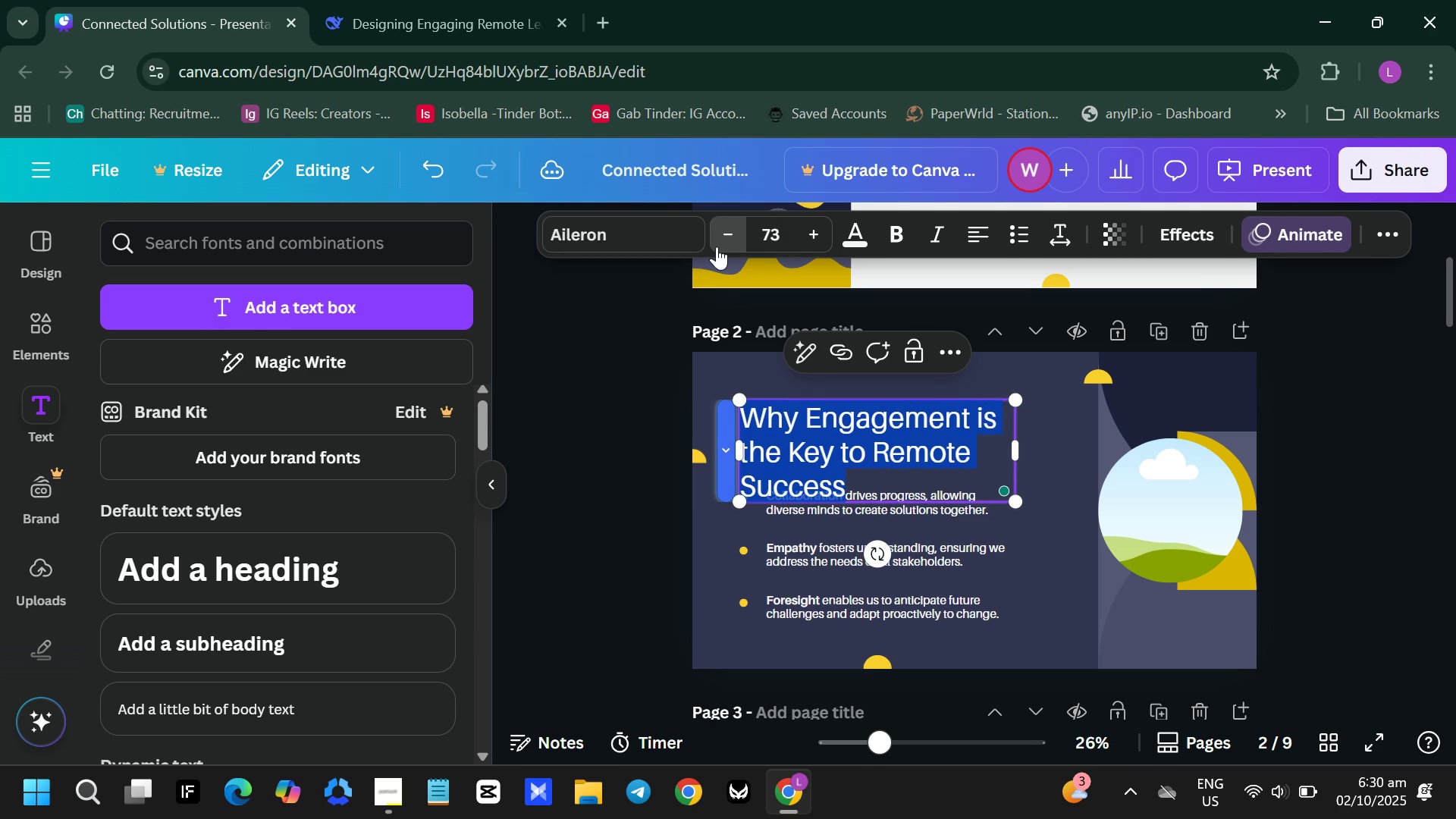 
triple_click([717, 246])
 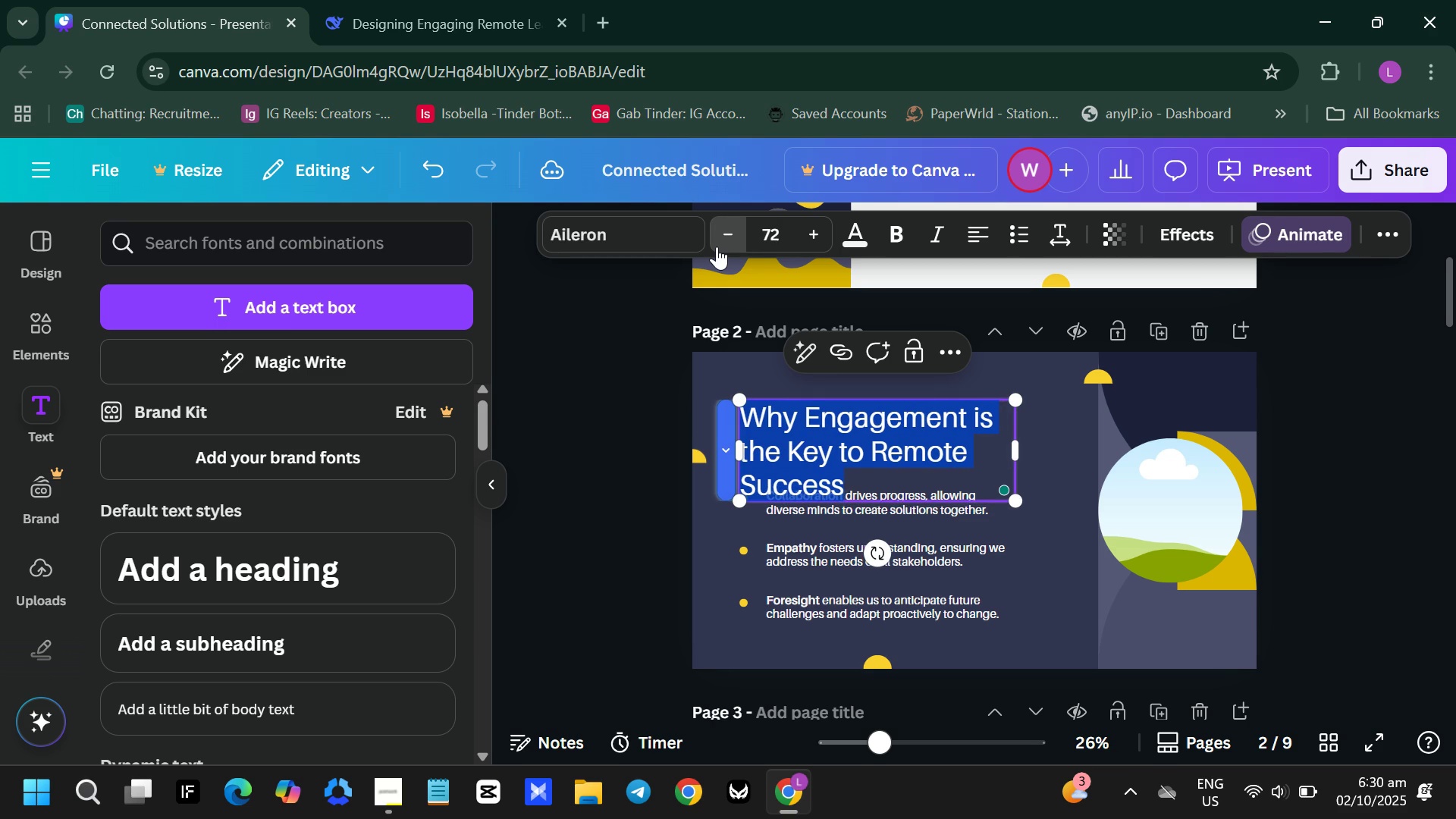 
triple_click([717, 246])
 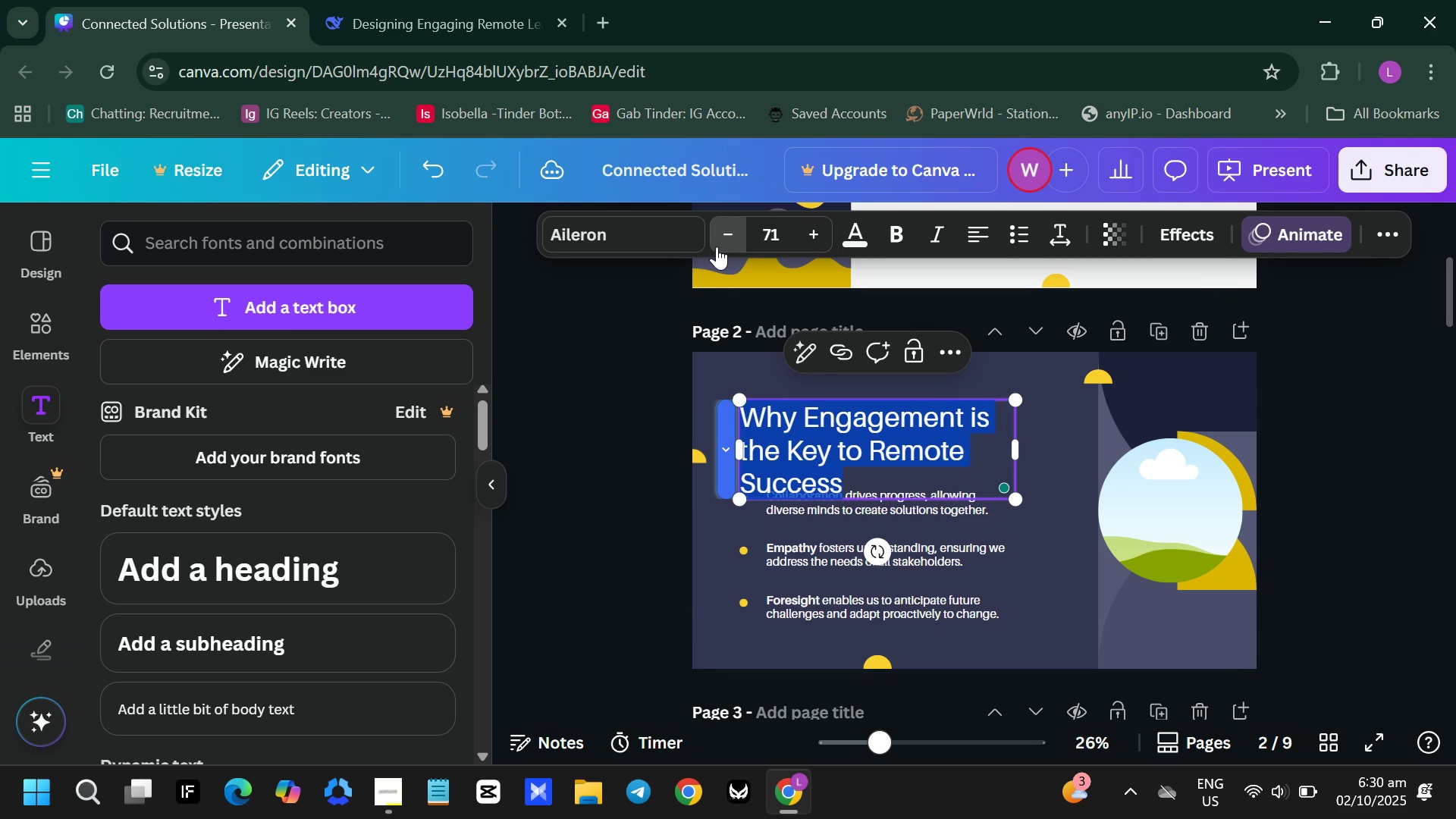 
triple_click([717, 246])
 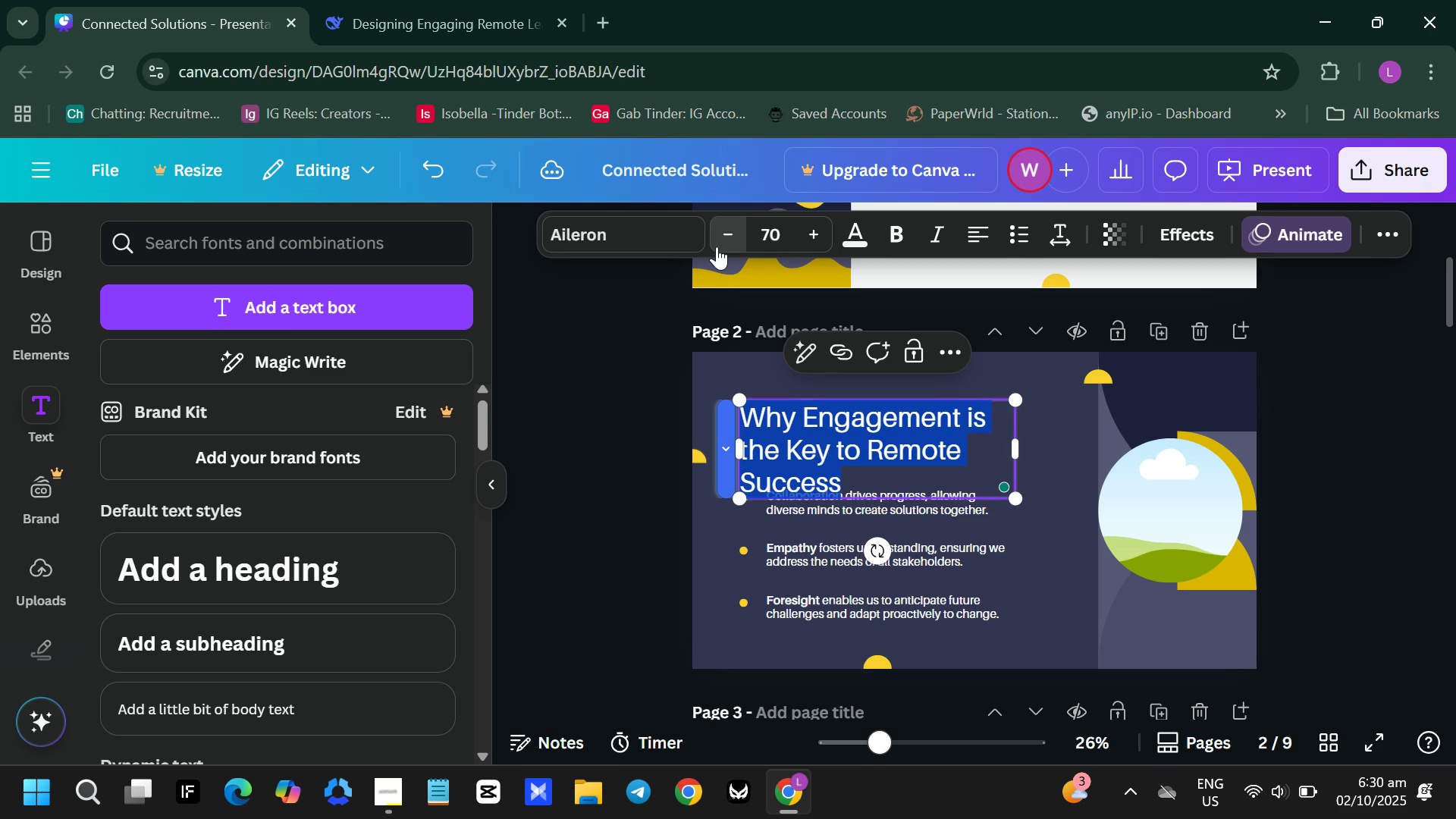 
triple_click([717, 246])